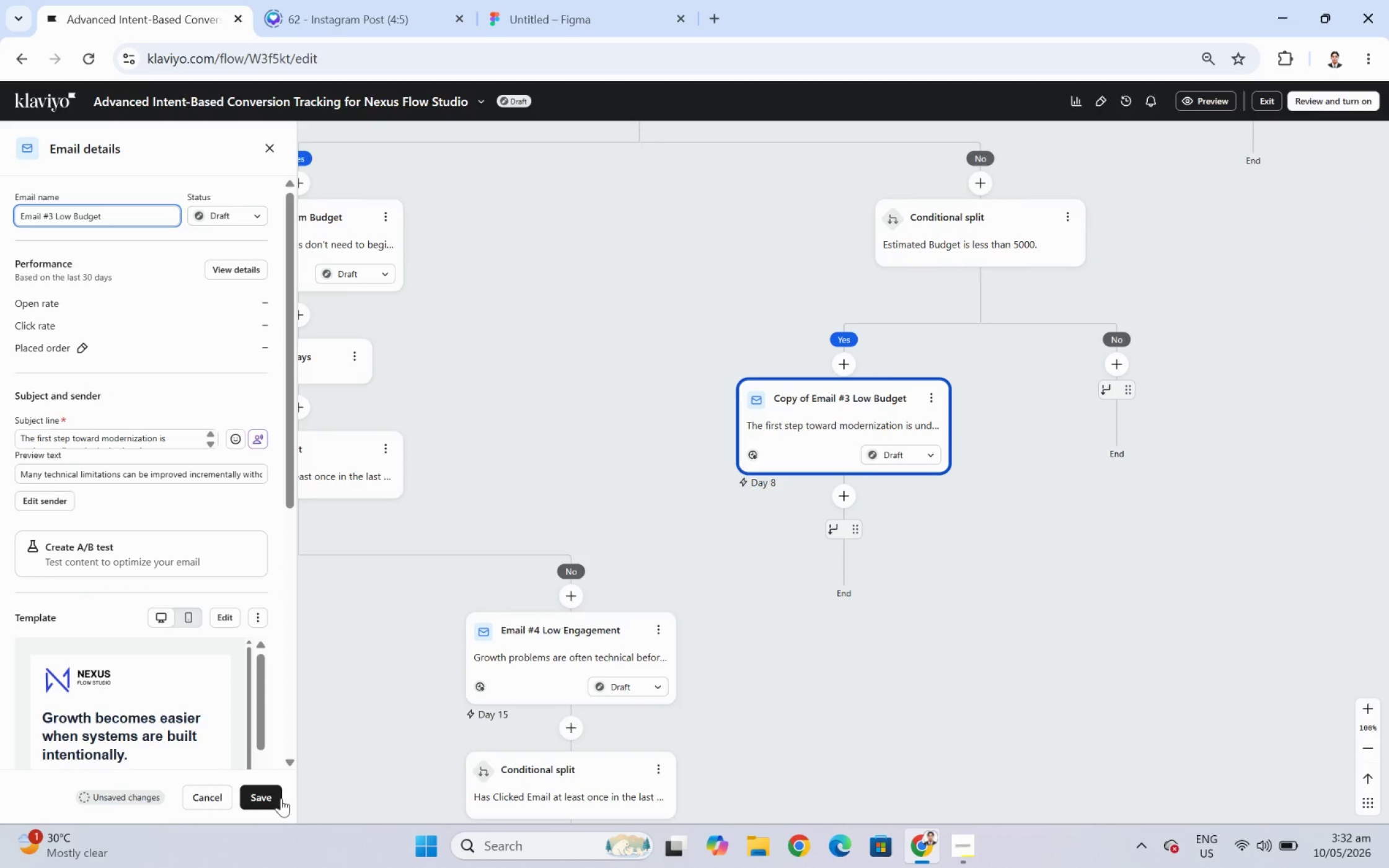 
left_click([279, 799])
 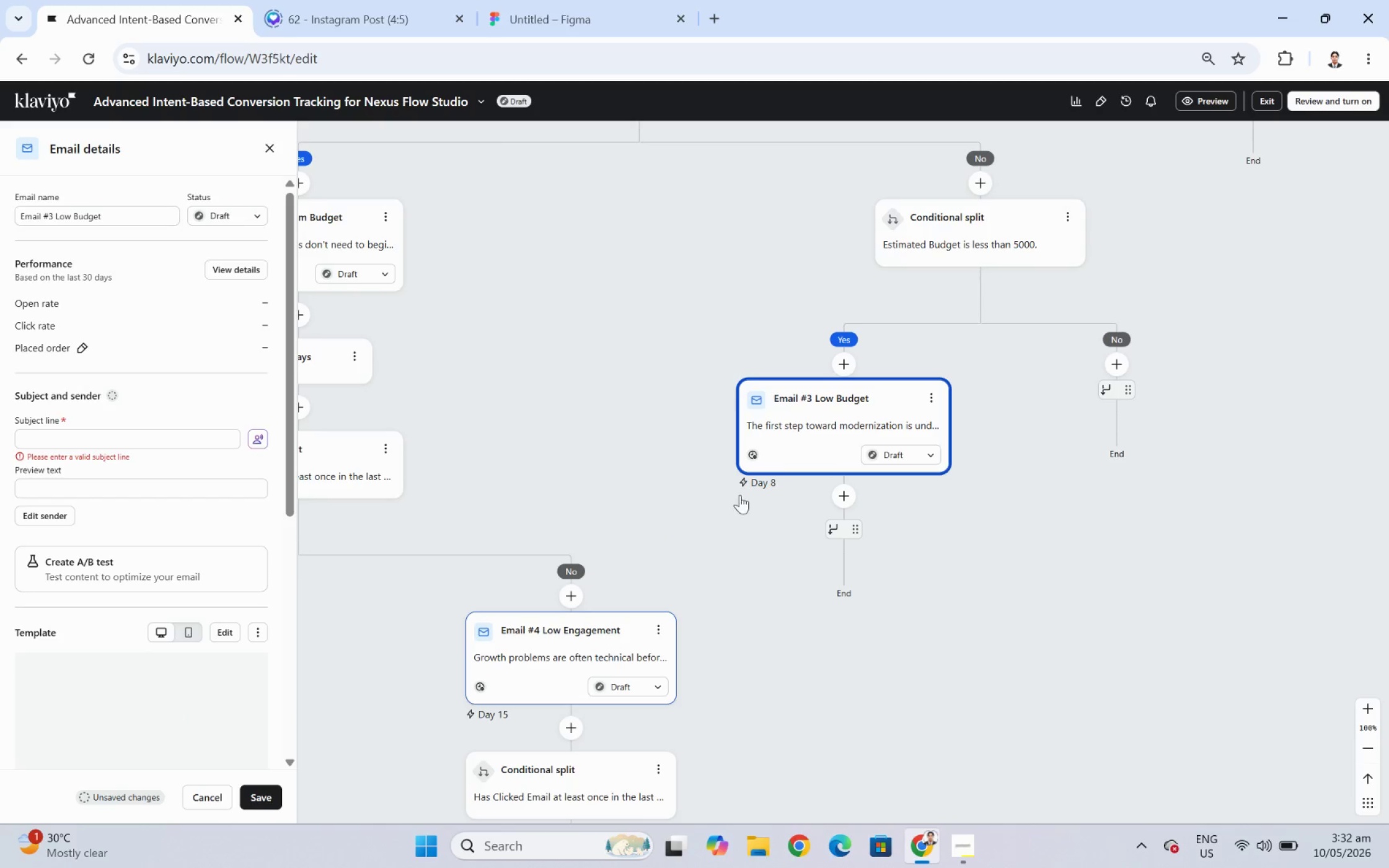 
wait(7.15)
 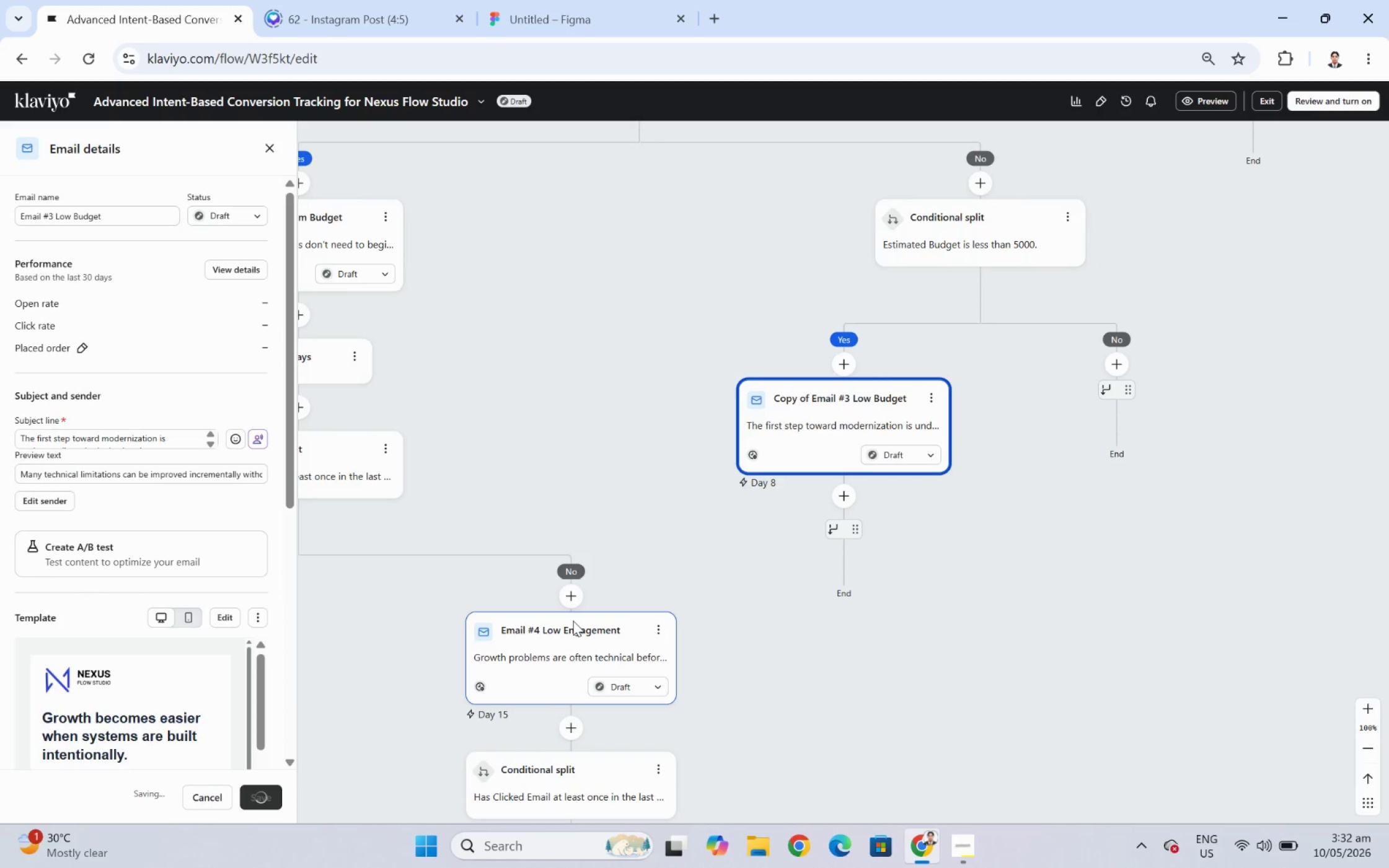 
left_click_drag(start_coordinate=[1010, 623], to_coordinate=[1163, 624])
 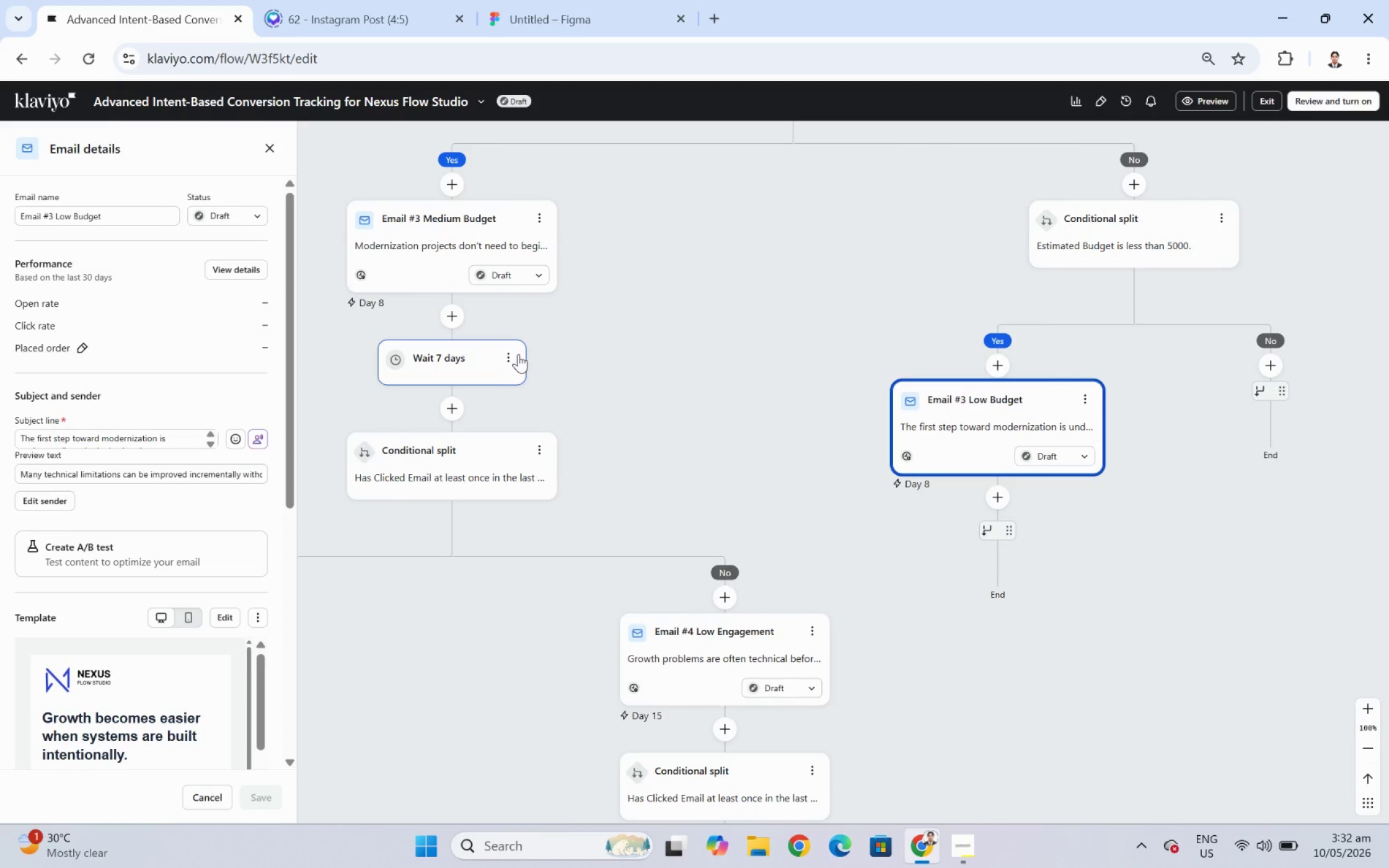 
left_click([513, 355])
 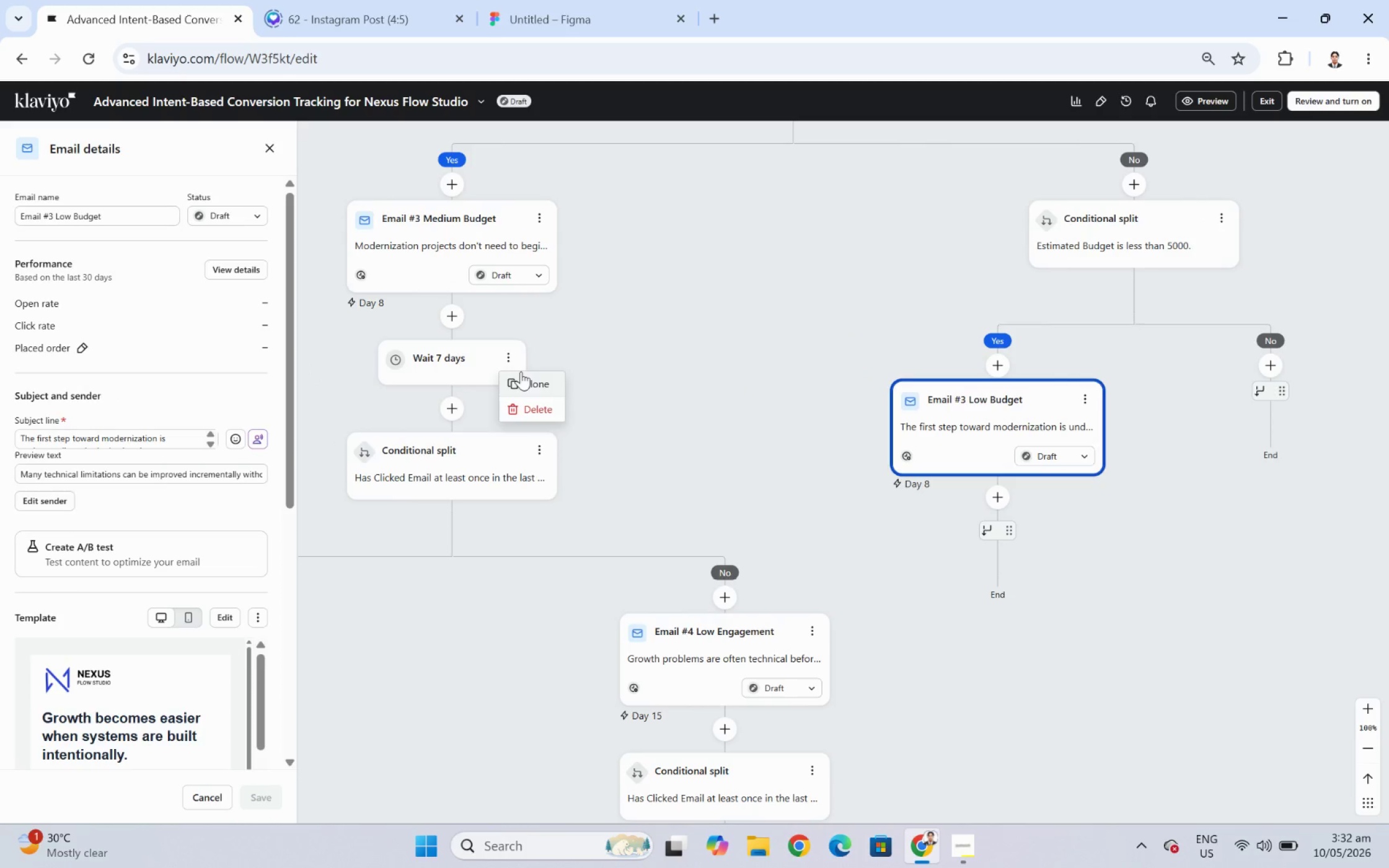 
left_click([524, 380])
 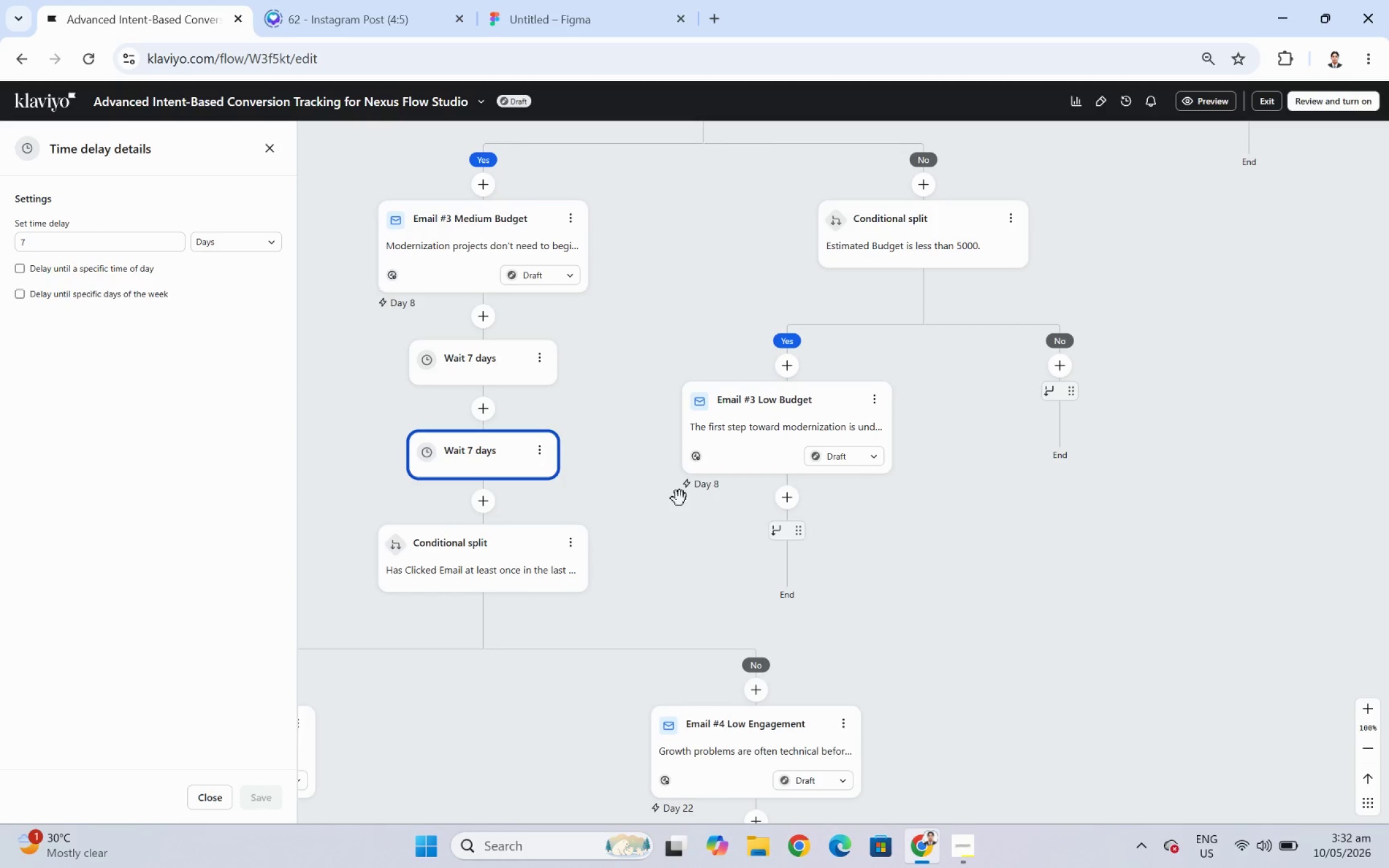 
wait(9.68)
 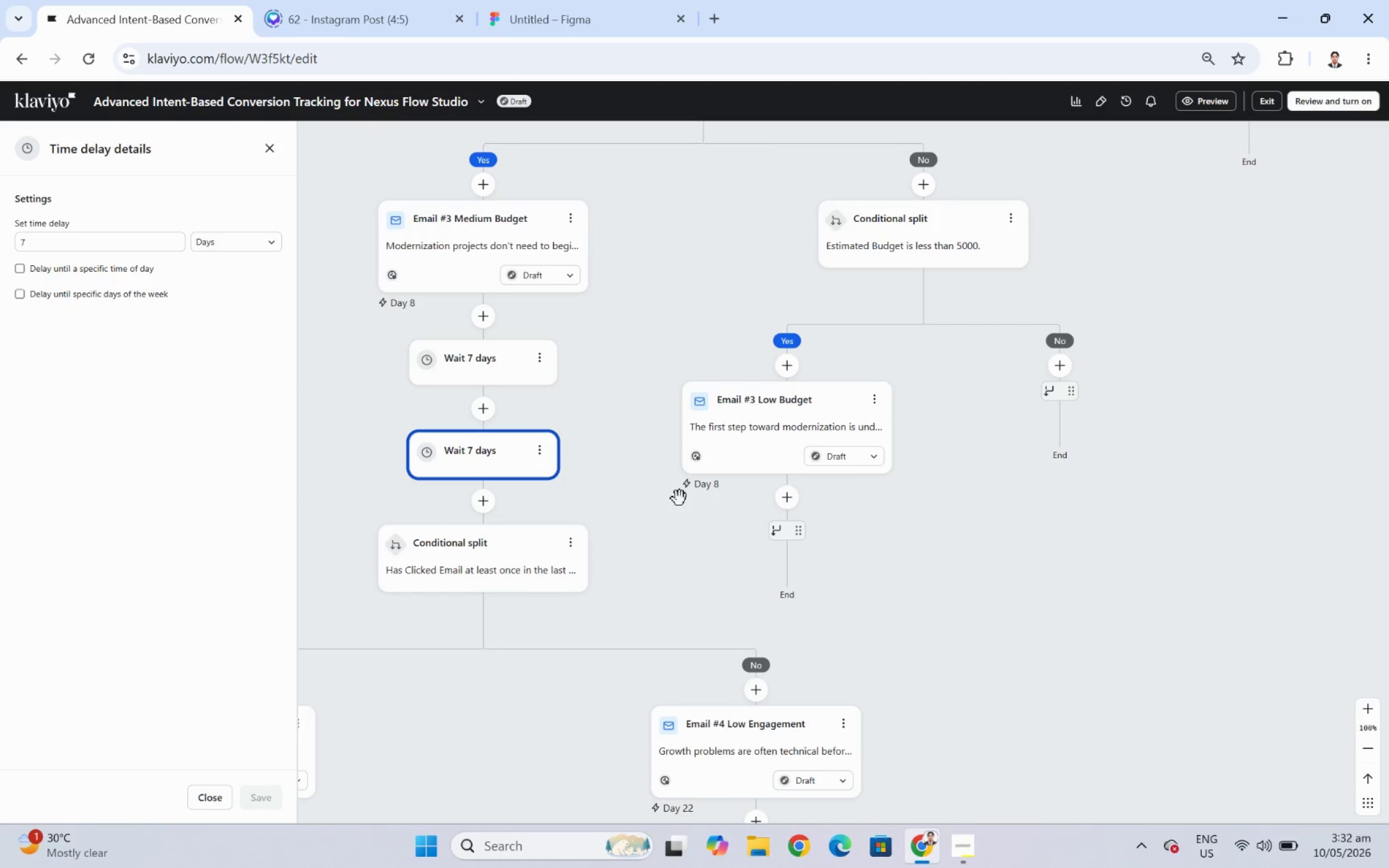 
left_click_drag(start_coordinate=[469, 452], to_coordinate=[788, 506])
 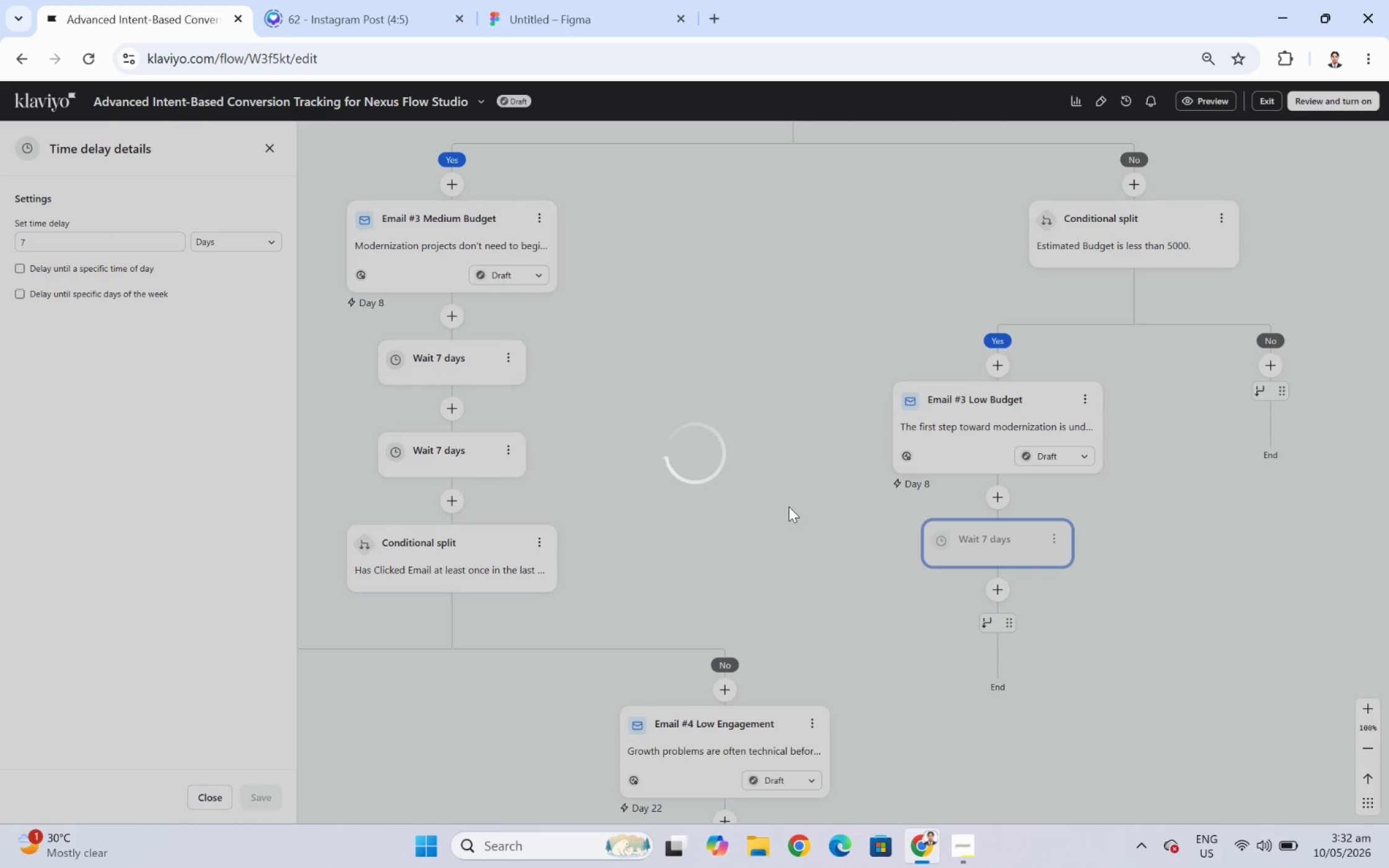 
left_click([941, 843])